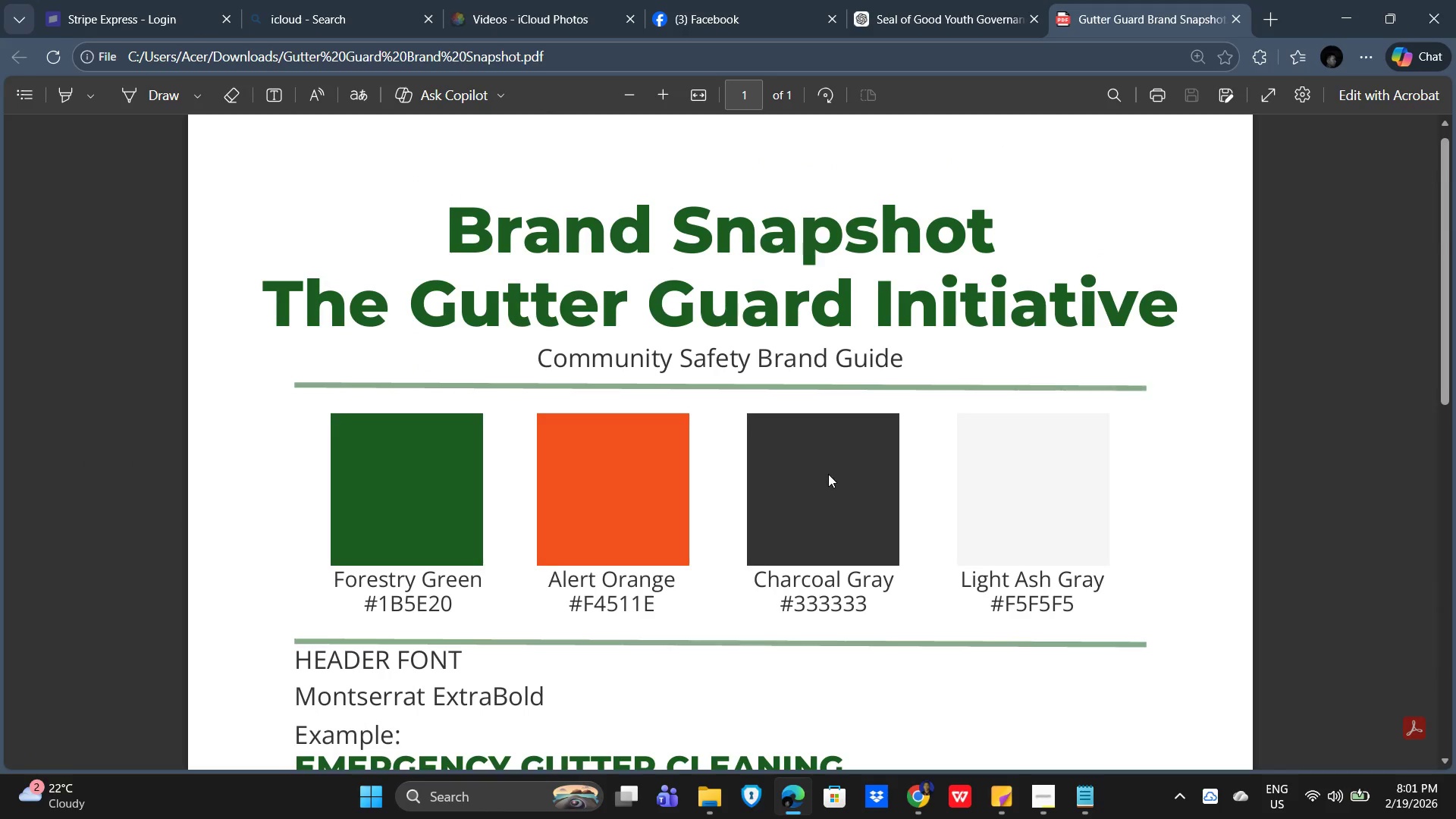 
scroll: coordinate [814, 470], scroll_direction: none, amount: 0.0
 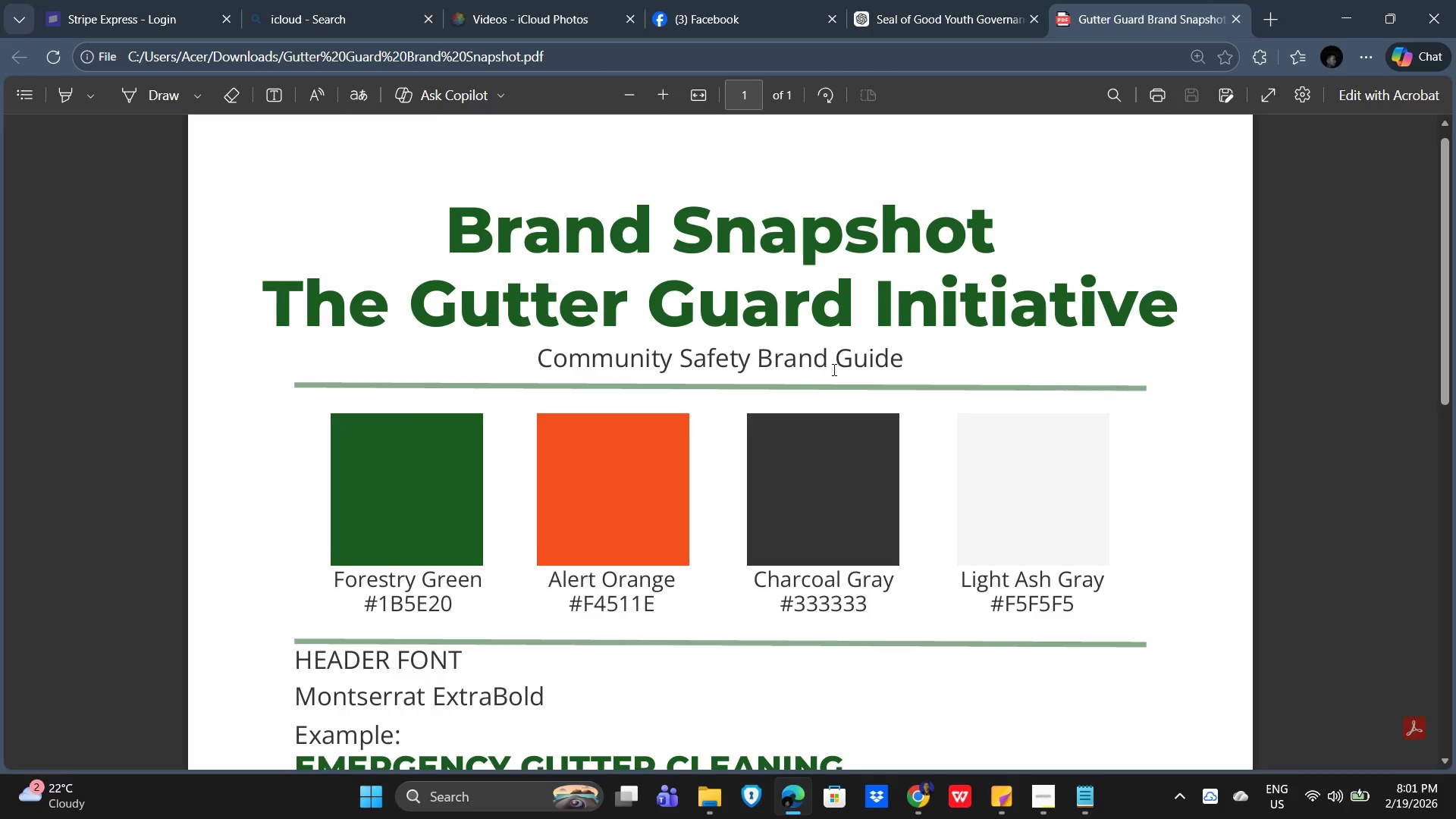 
scroll: coordinate [394, 487], scroll_direction: down, amount: 9.0
 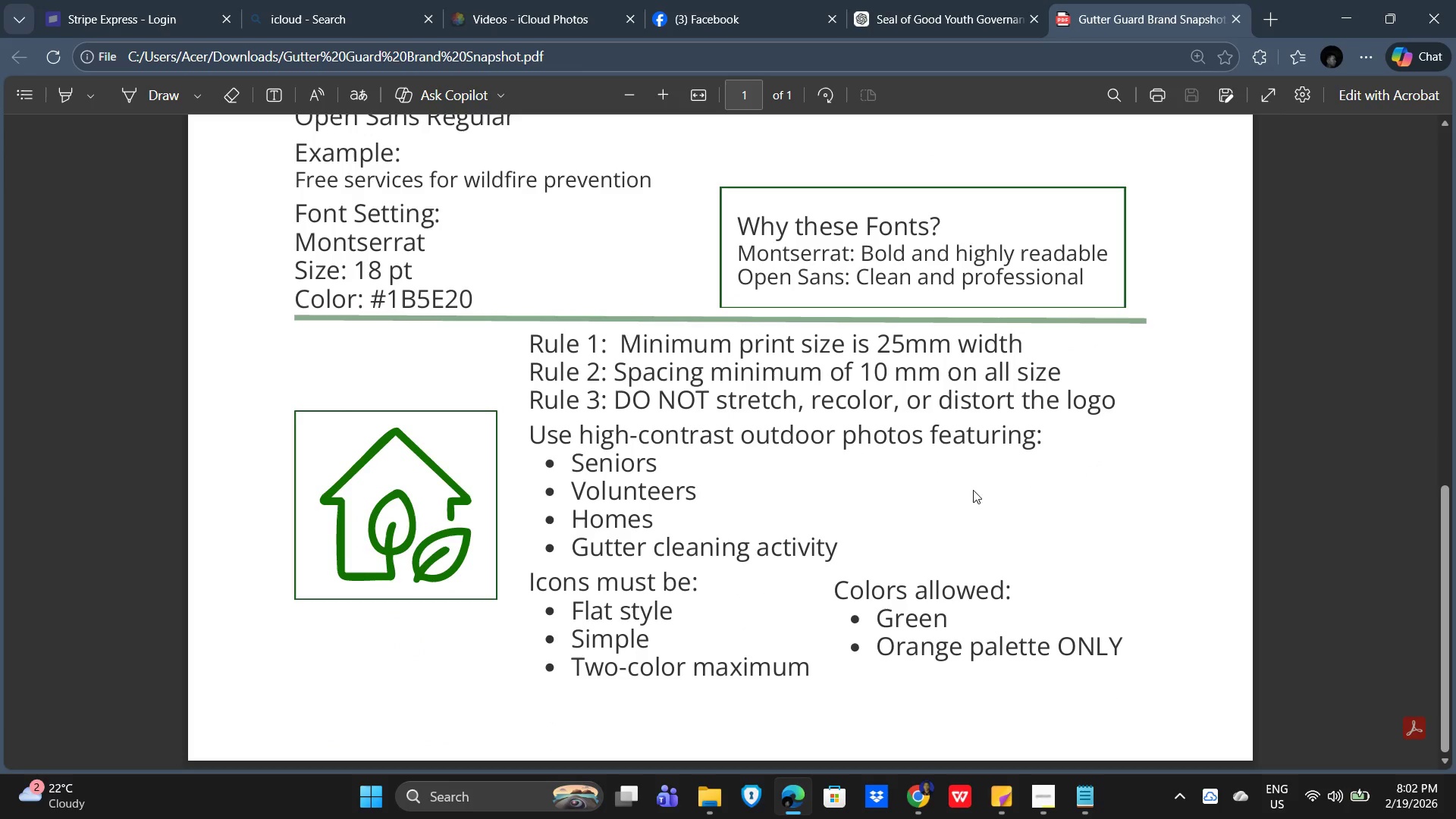 
wait(5.76)
 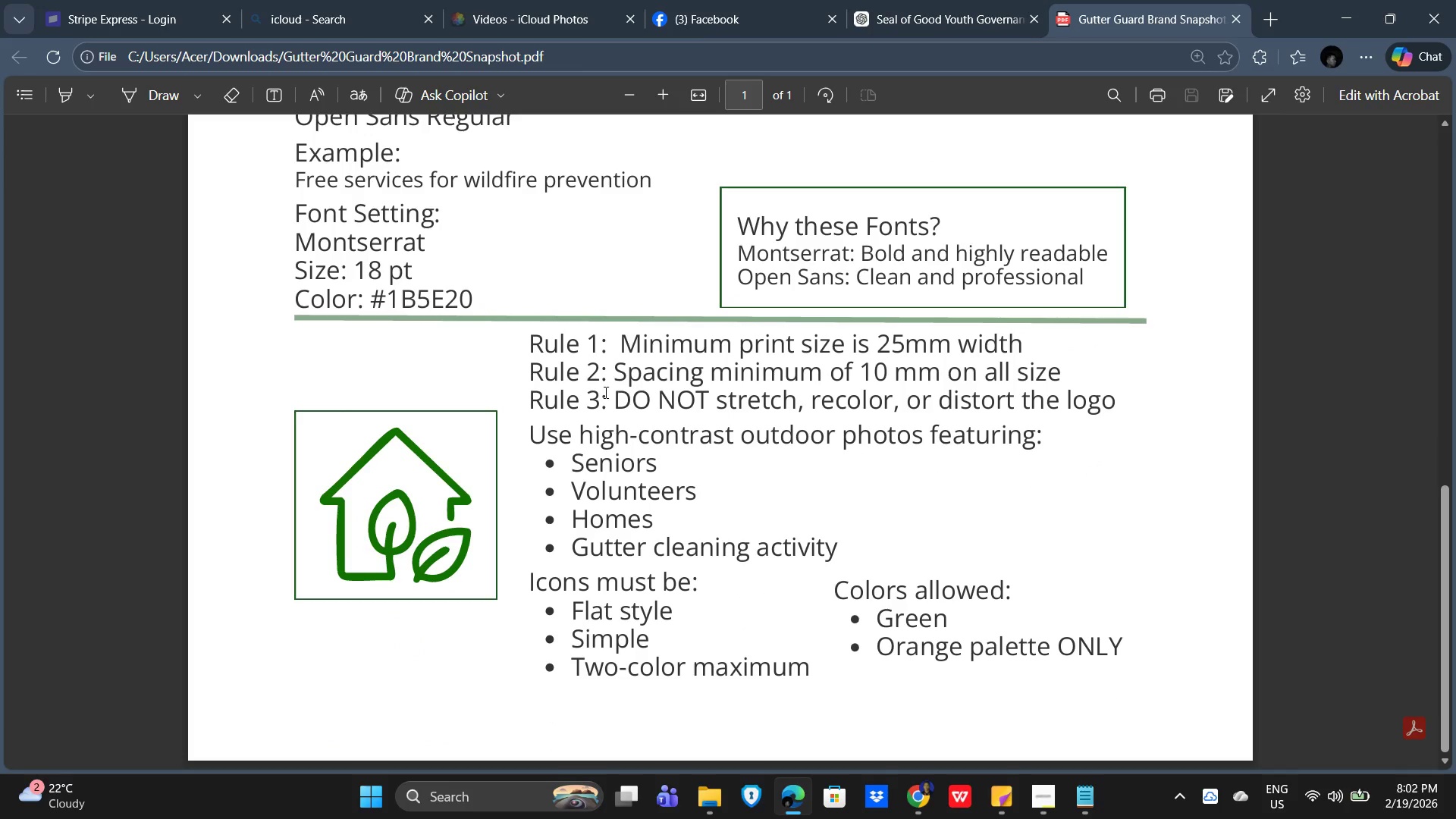 
scroll: coordinate [478, 458], scroll_direction: down, amount: 1.0
 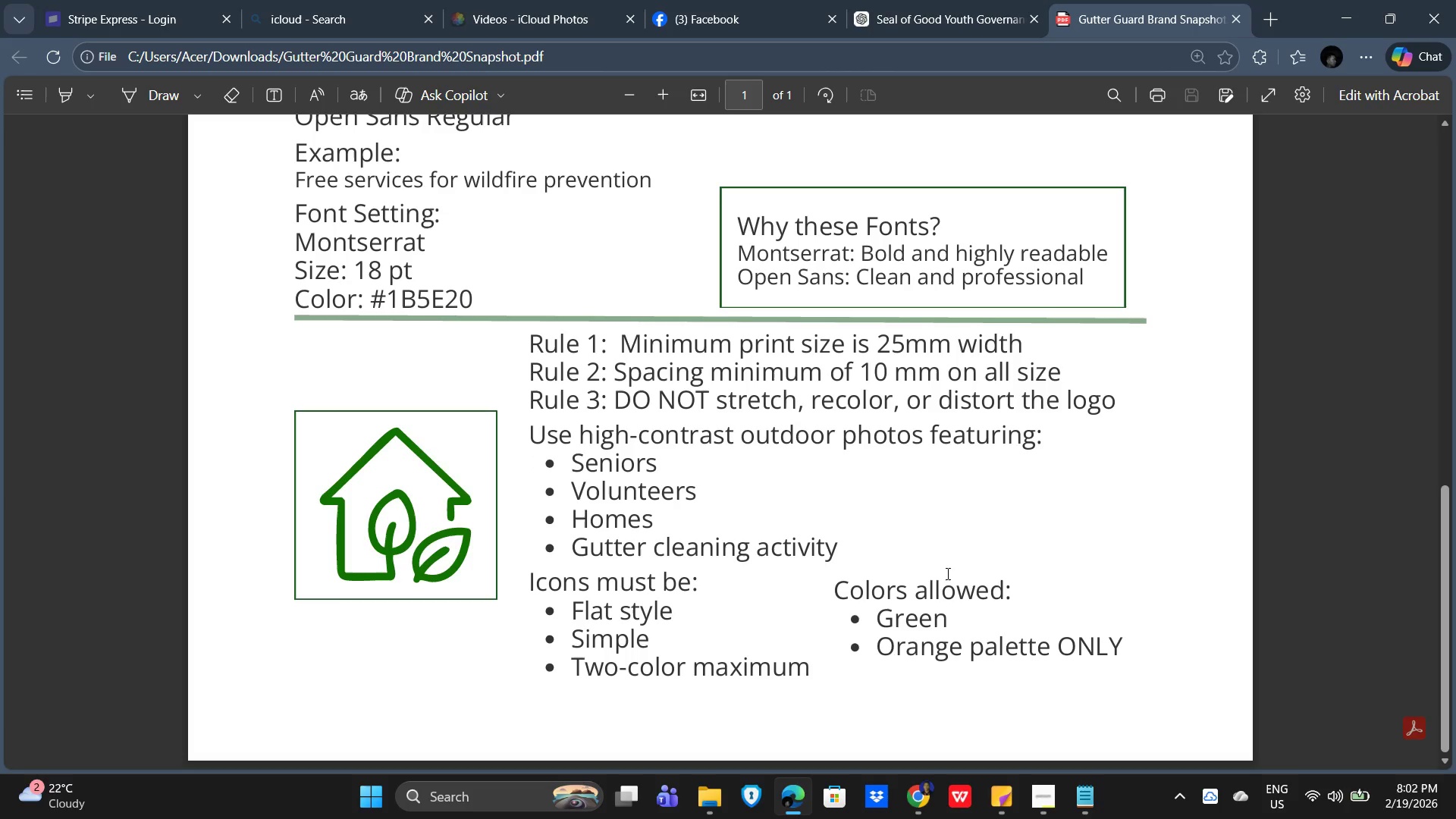 
hold_key(key=ControlLeft, duration=1.17)
scroll: coordinate [752, 544], scroll_direction: down, amount: 5.0
 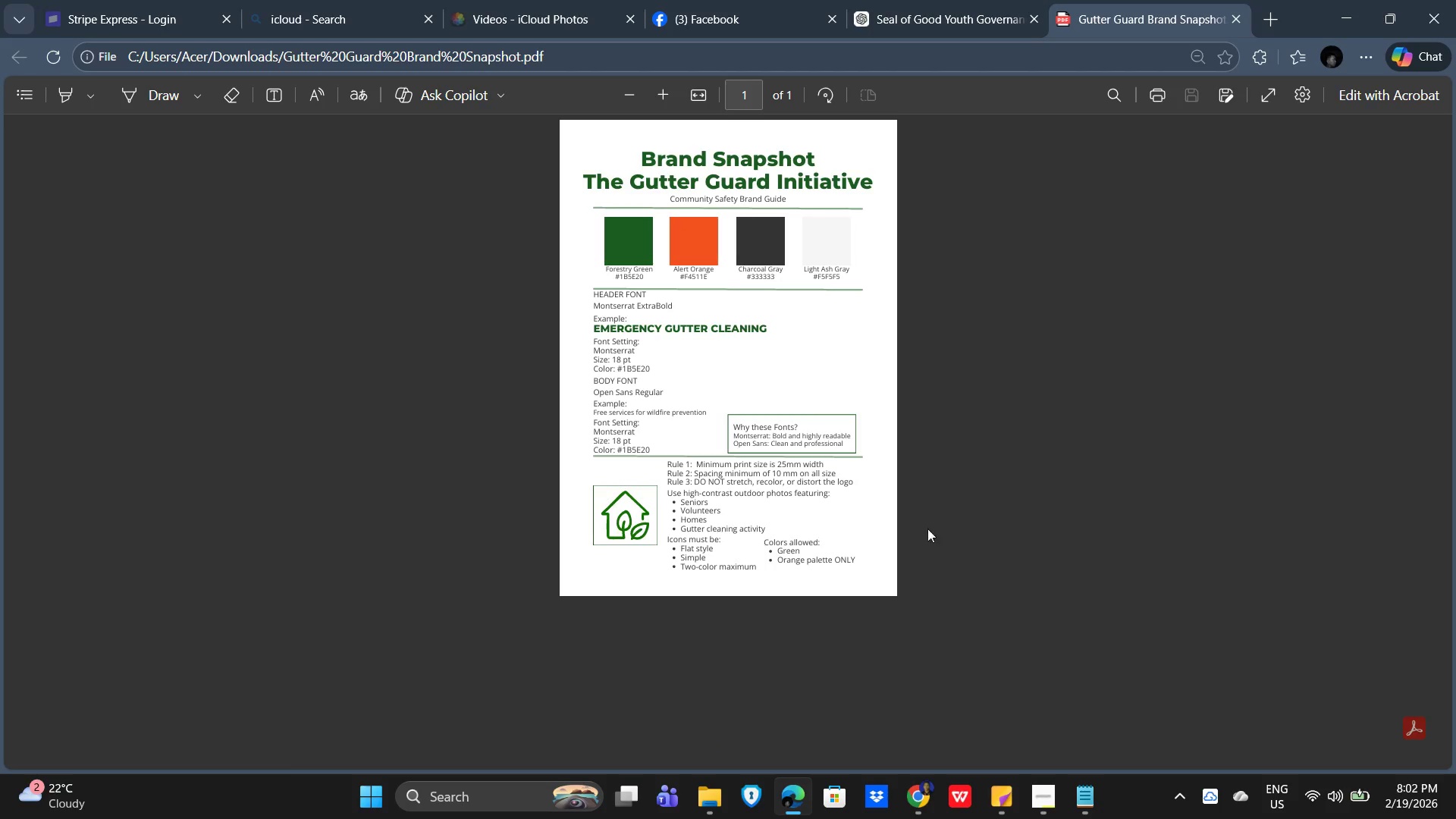 
left_click([1086, 501])
 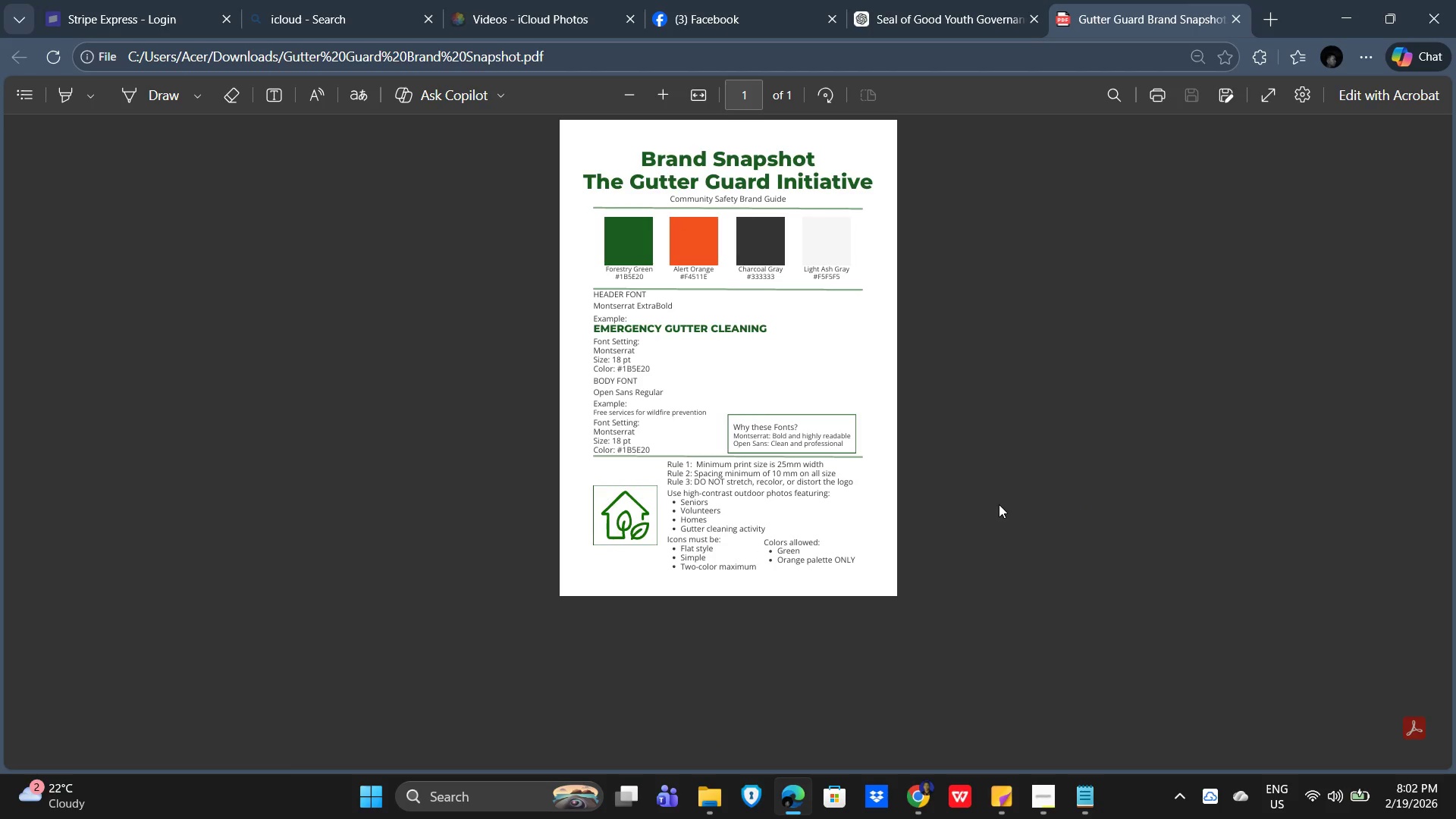 
scroll: coordinate [999, 504], scroll_direction: up, amount: 2.0
 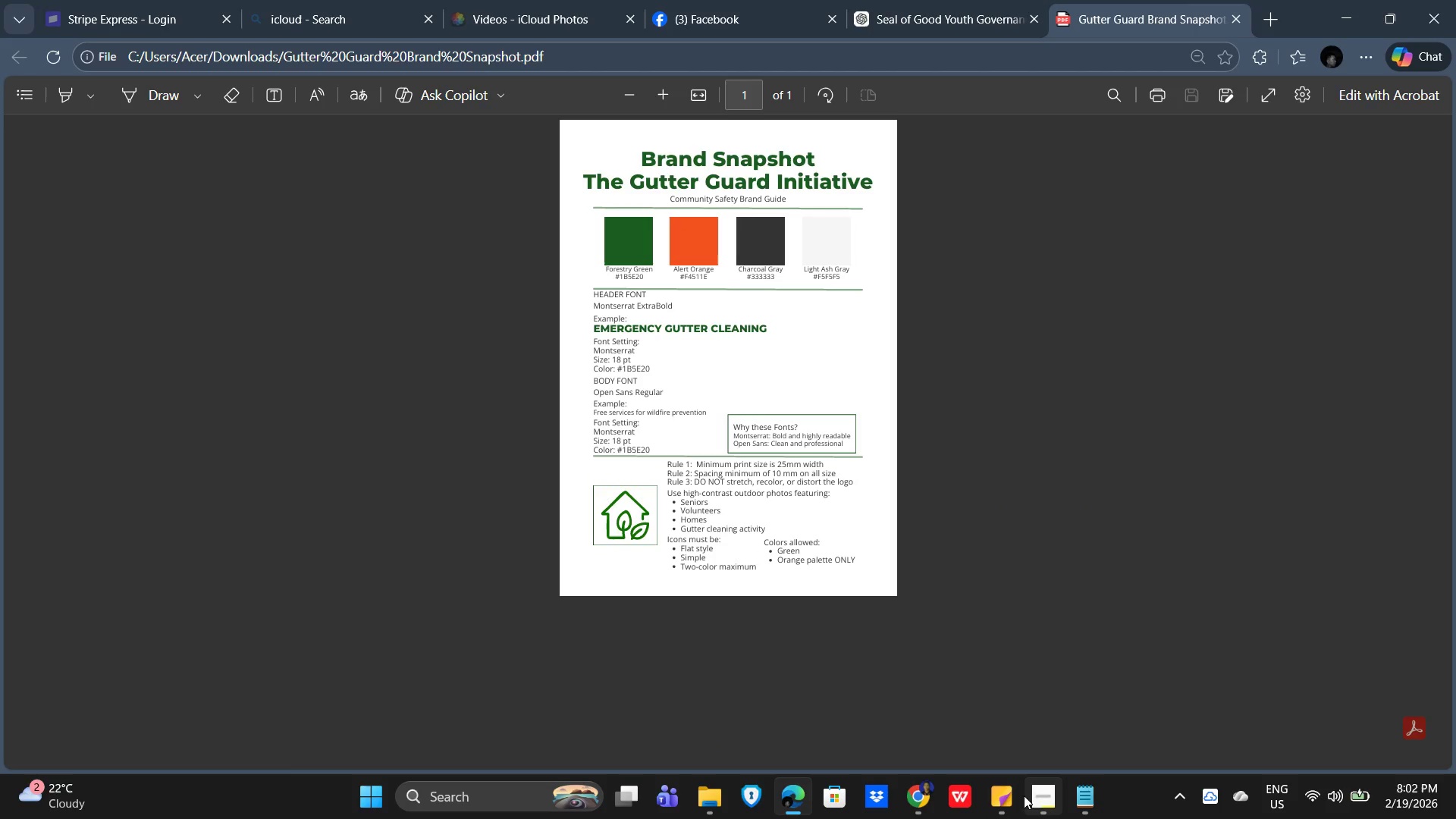 
left_click([1038, 797])